 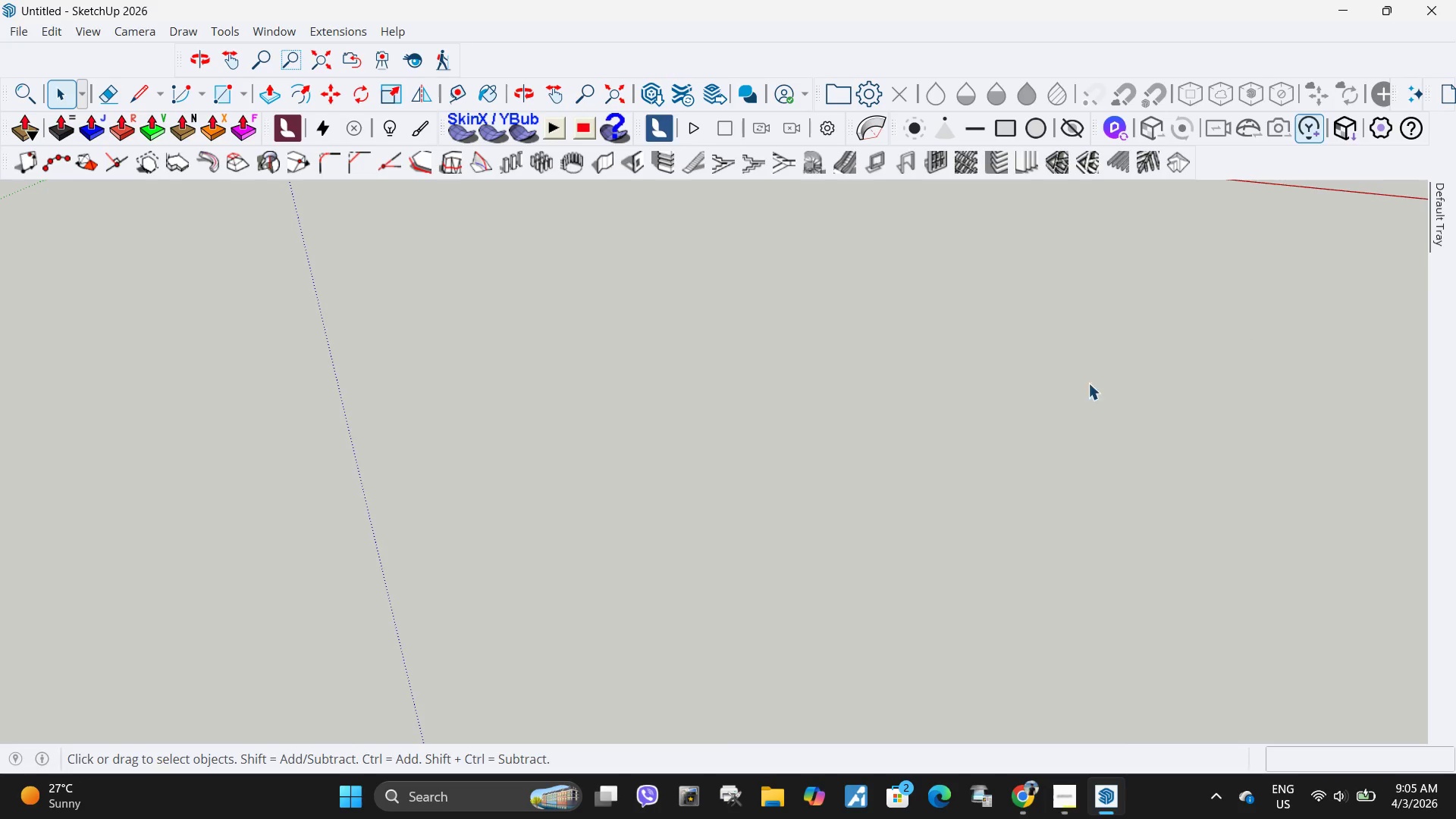 
scroll: coordinate [643, 403], scroll_direction: down, amount: 17.0
 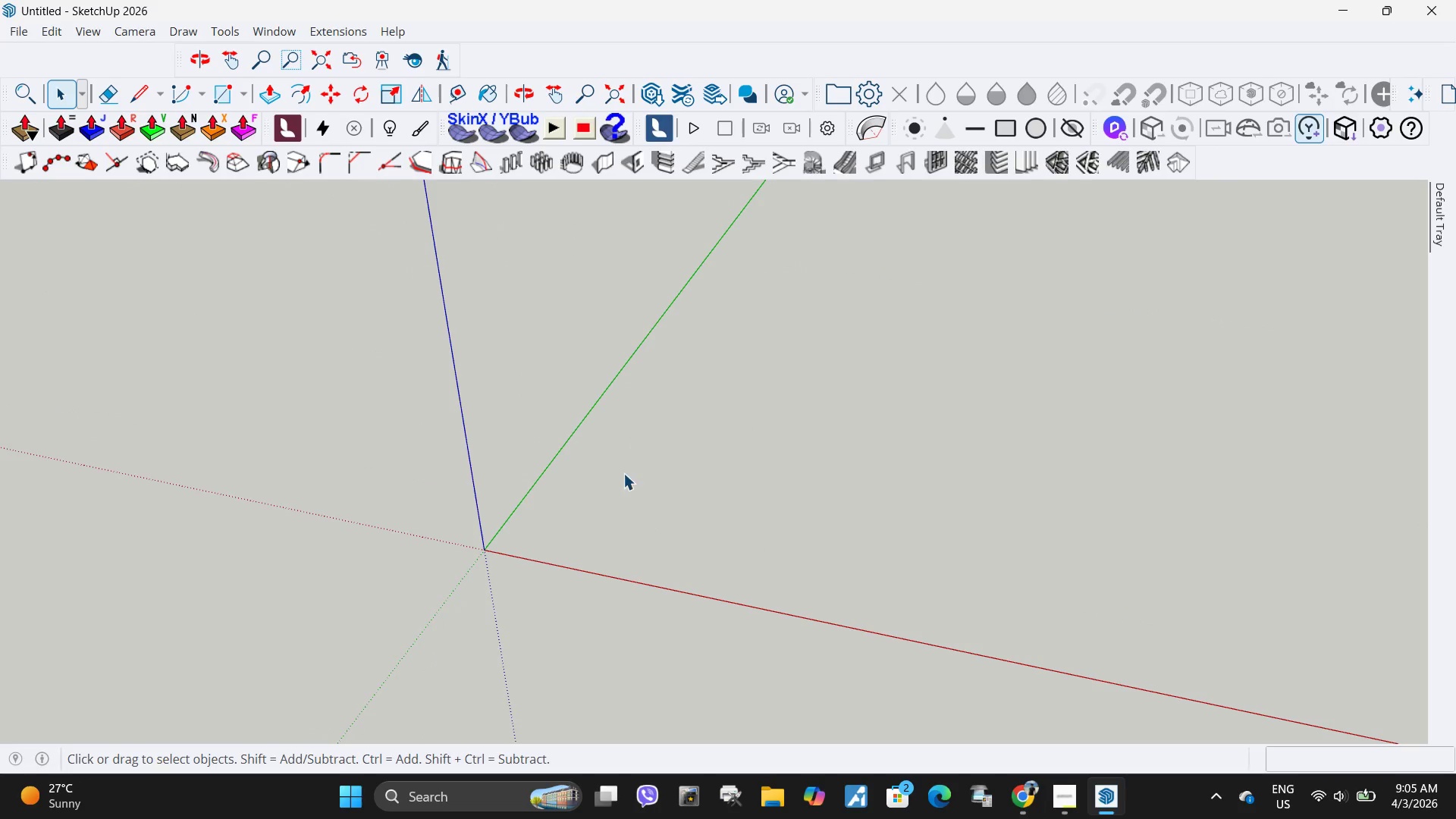 
left_click([597, 538])
 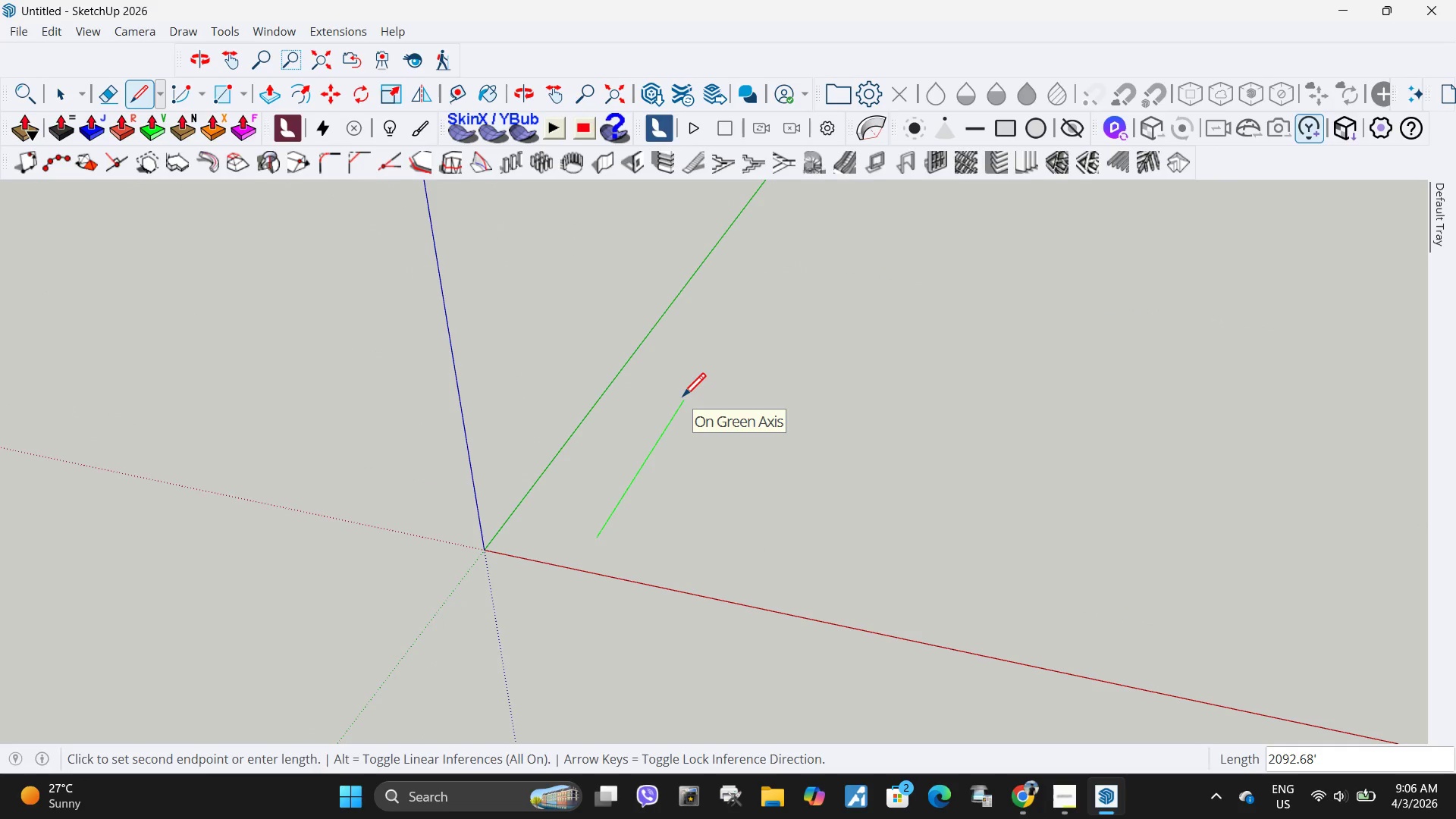 
key(Numpad2)
 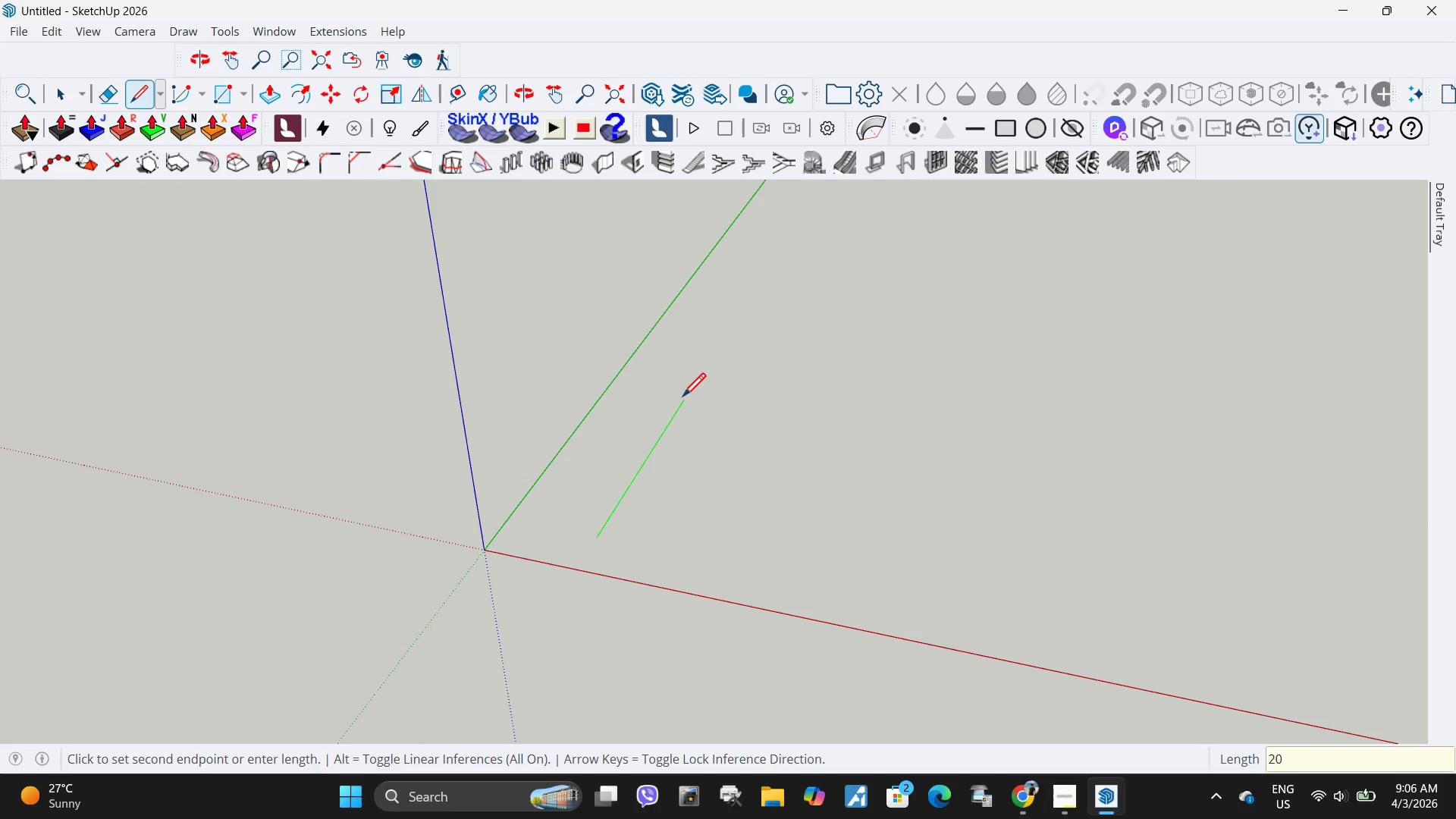 
key(Numpad0)
 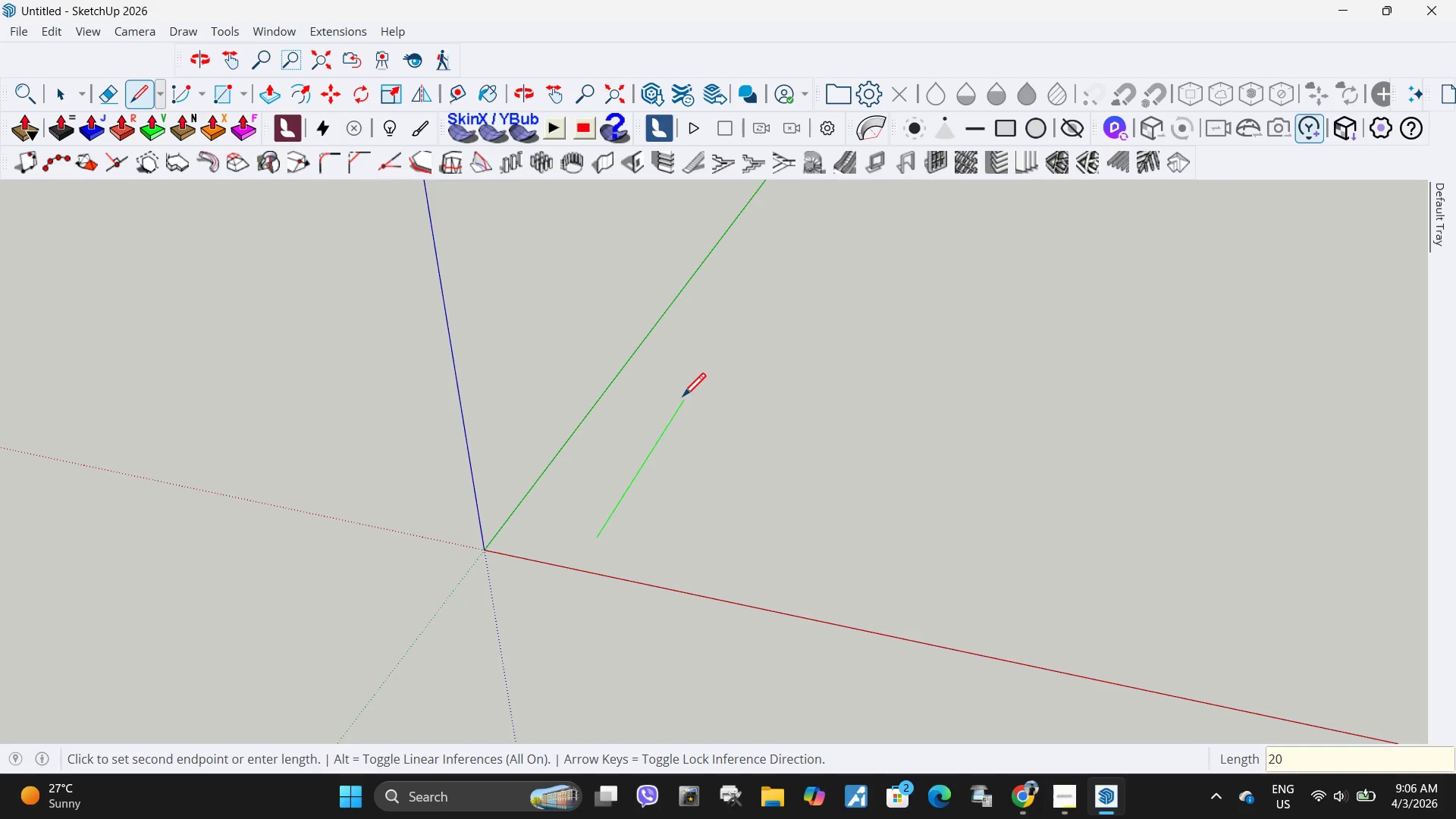 
key(Quote)
 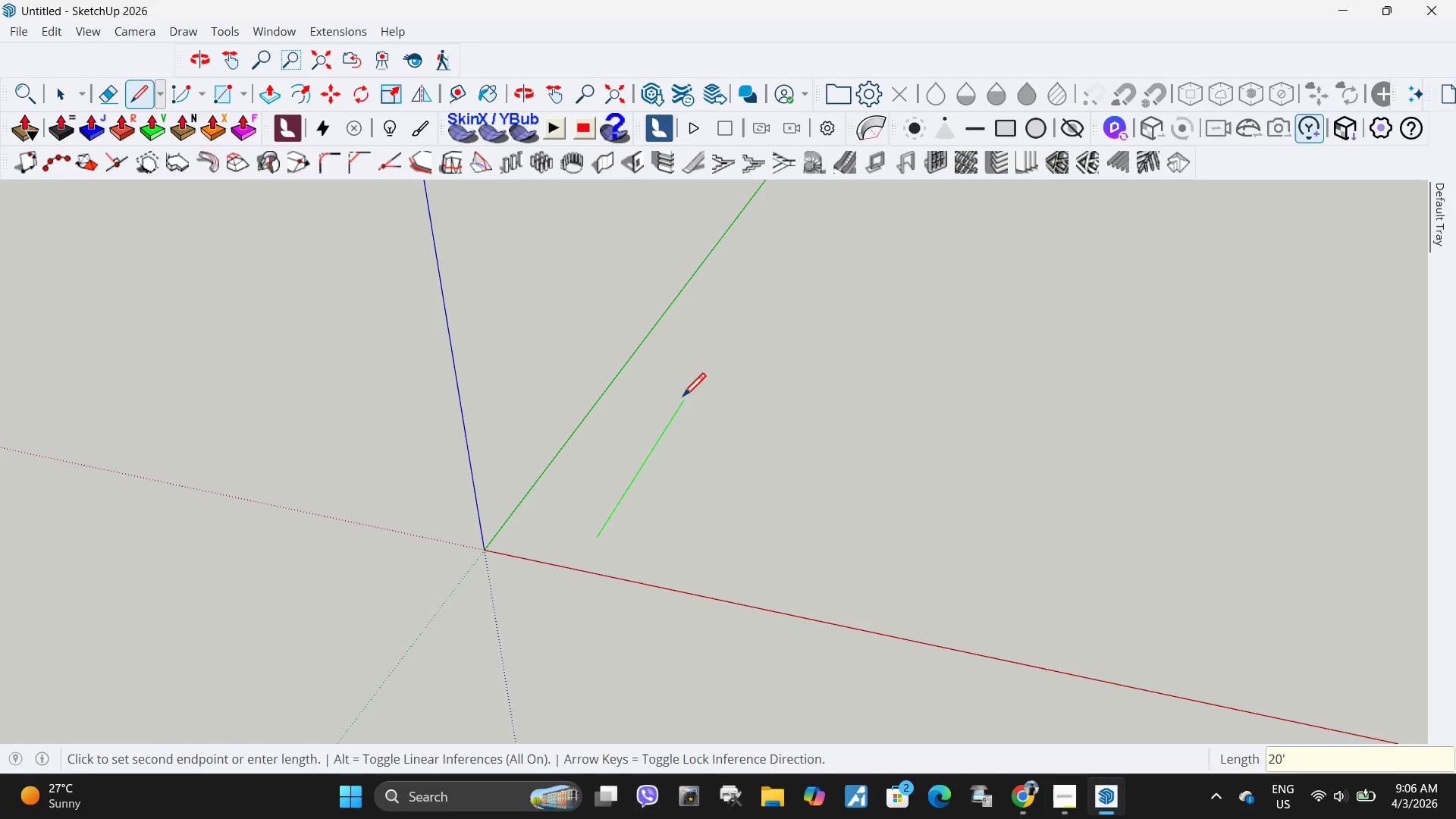 
key(Enter)
 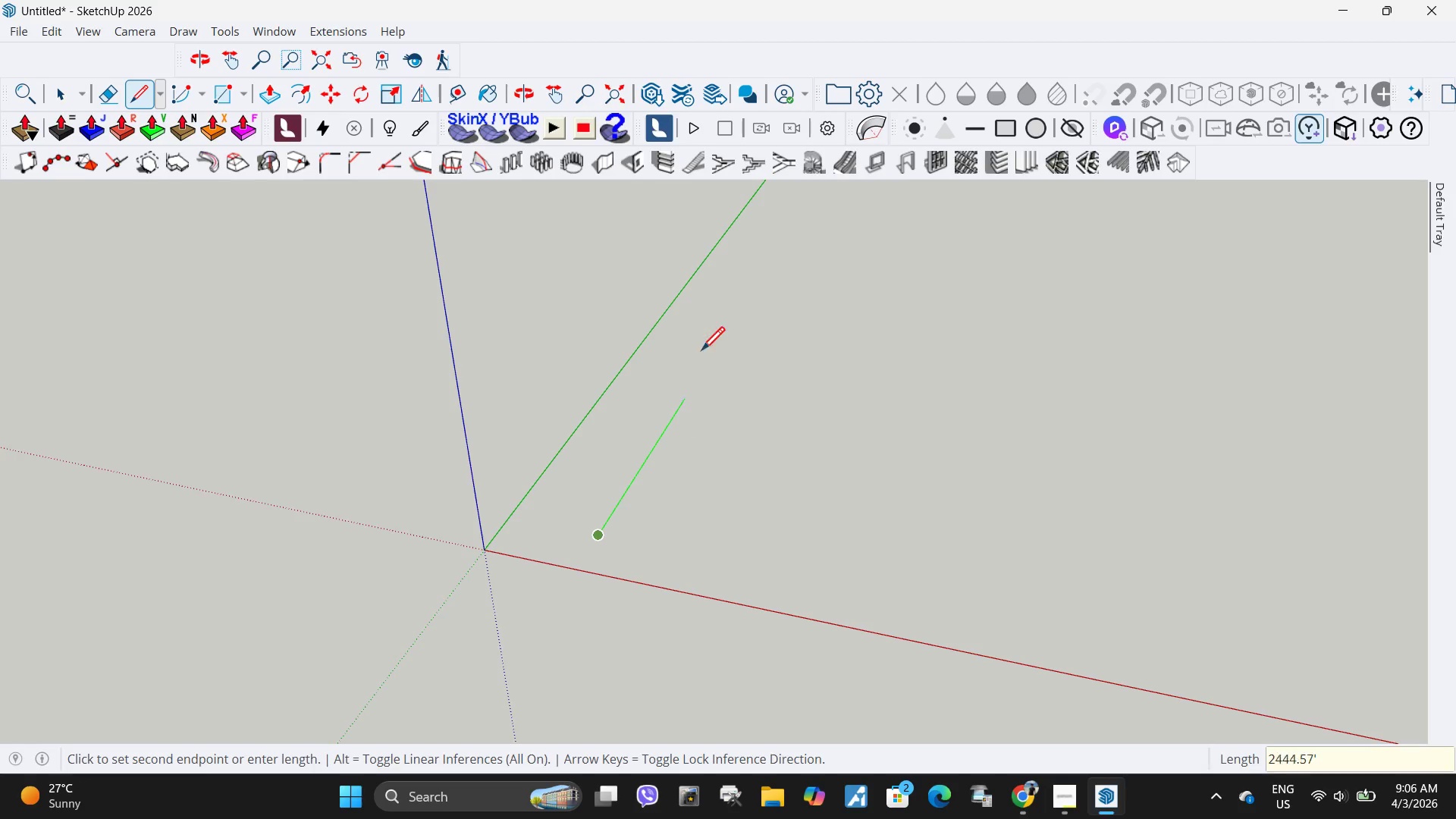 
scroll: coordinate [634, 540], scroll_direction: up, amount: 26.0
 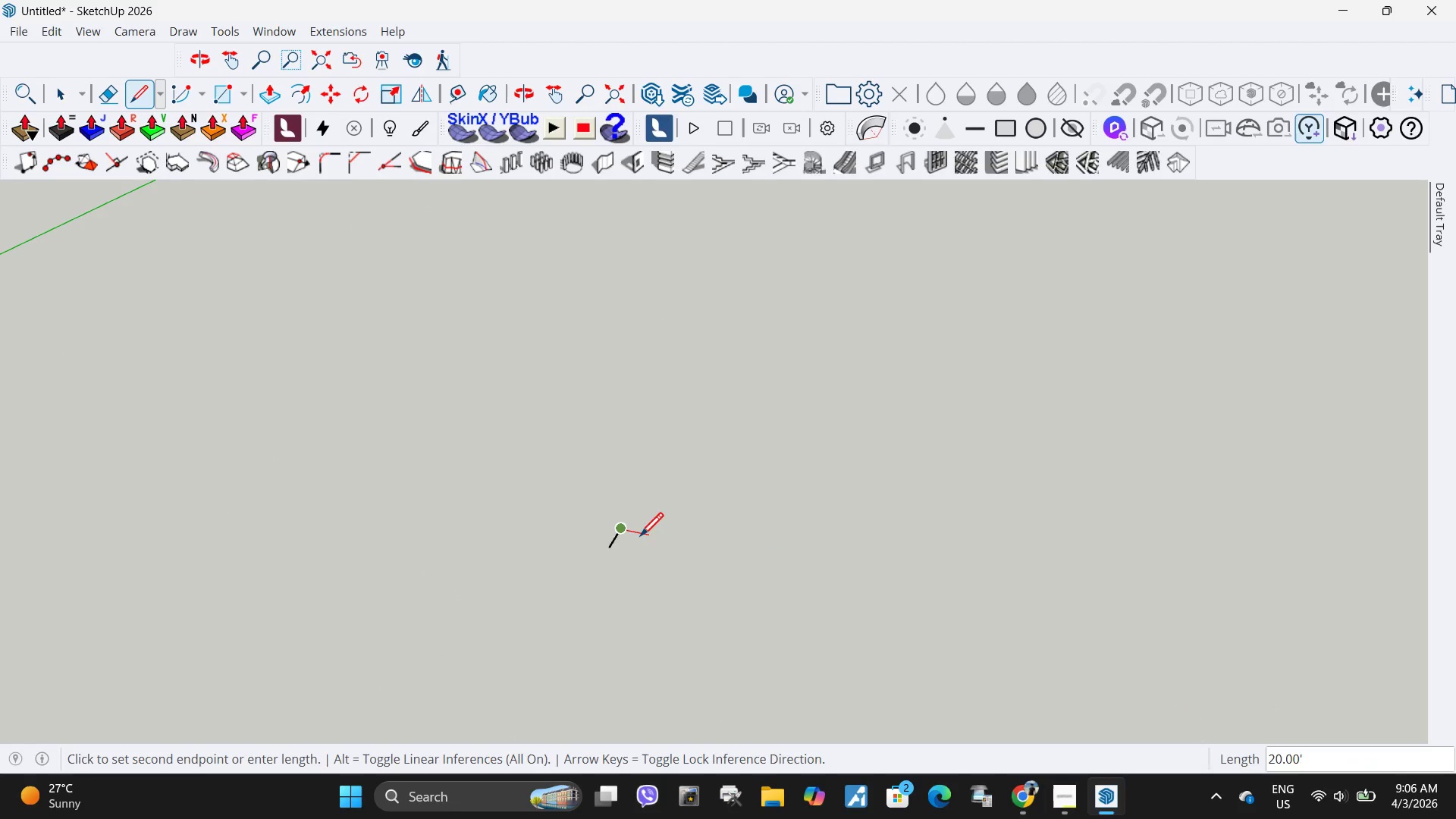 
mouse_move([635, 531])
 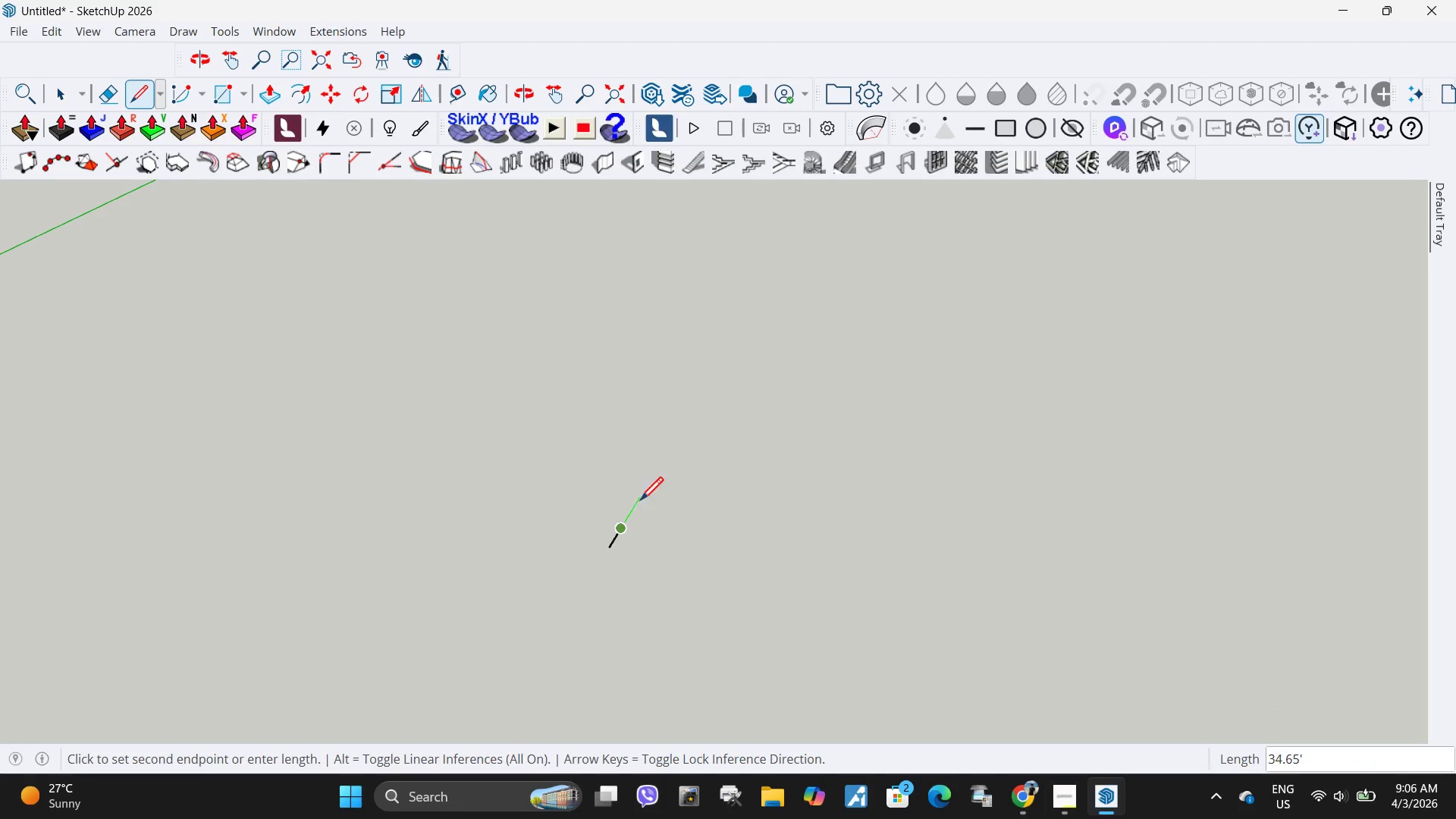 
key(Escape)
 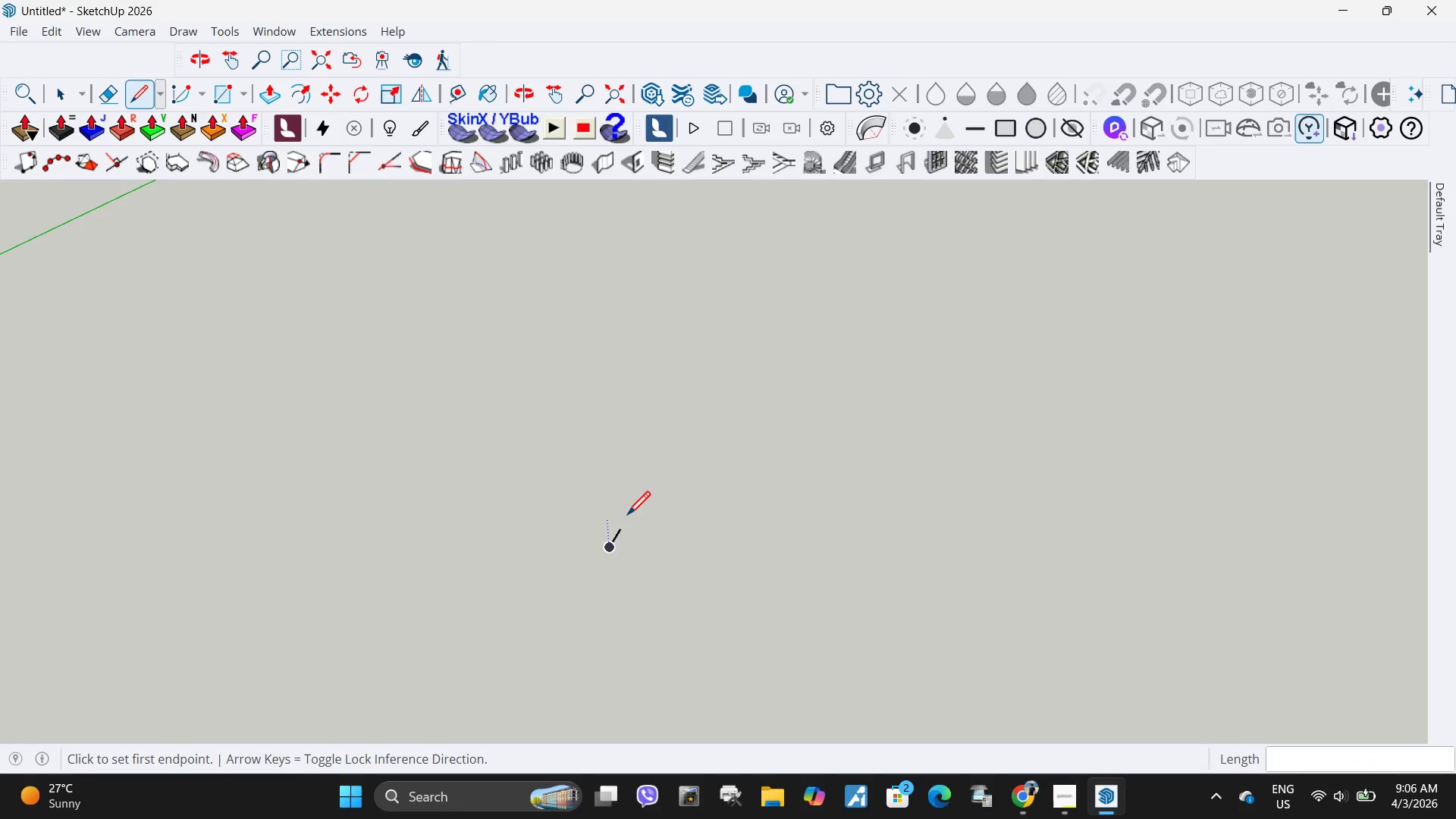 
key(Space)
 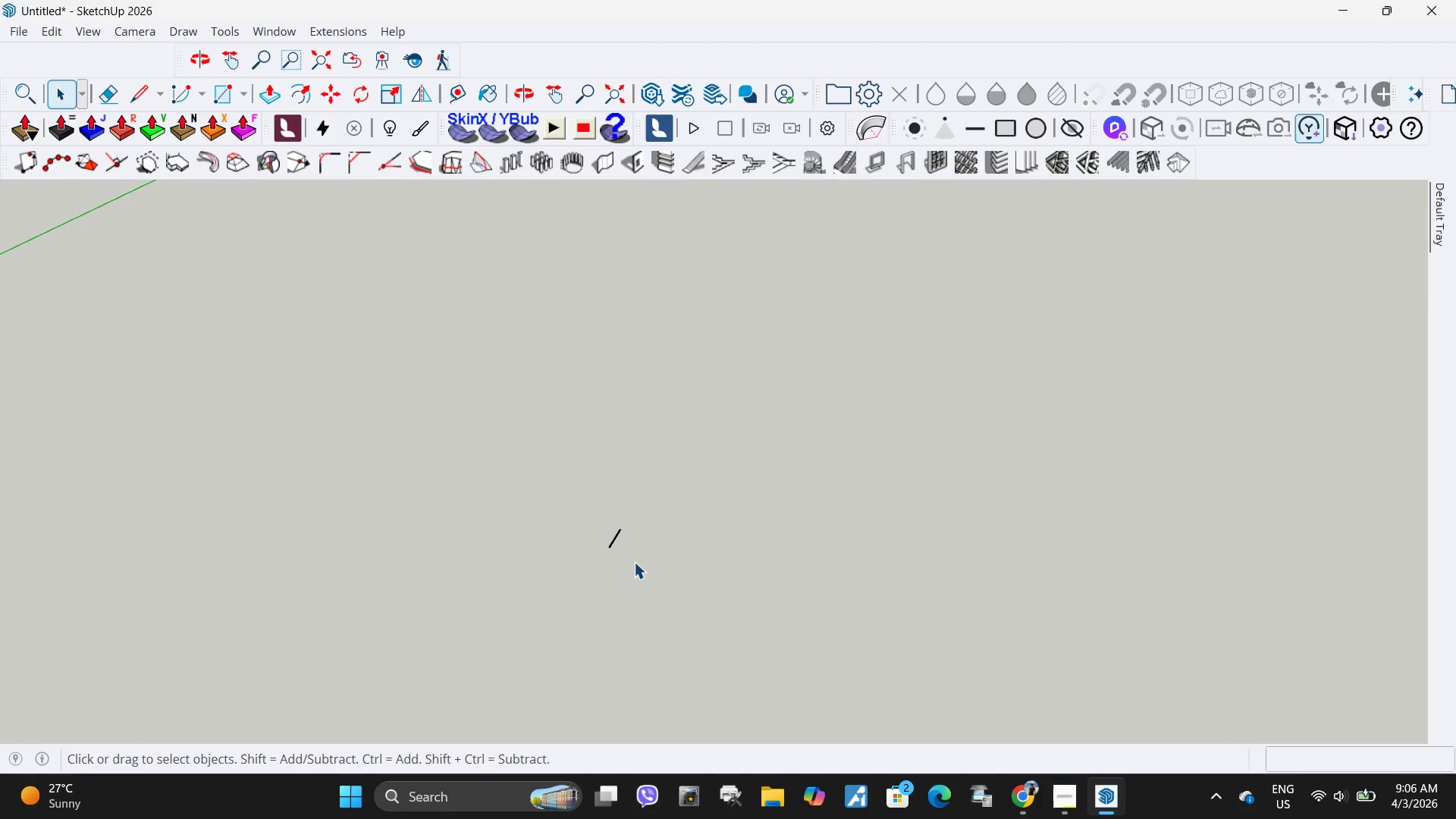 
left_click_drag(start_coordinate=[639, 563], to_coordinate=[558, 472])
 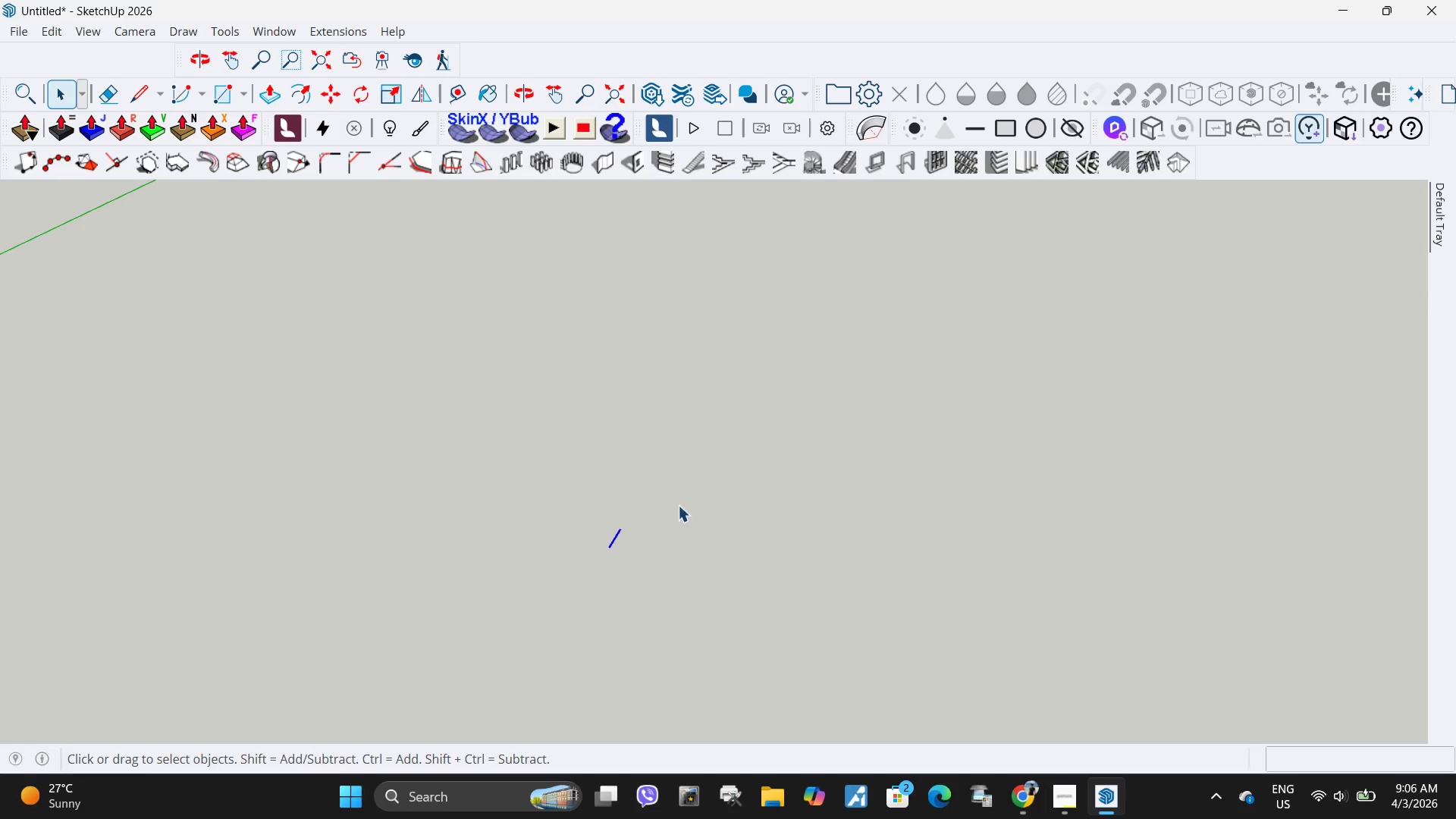 
key(Delete)
 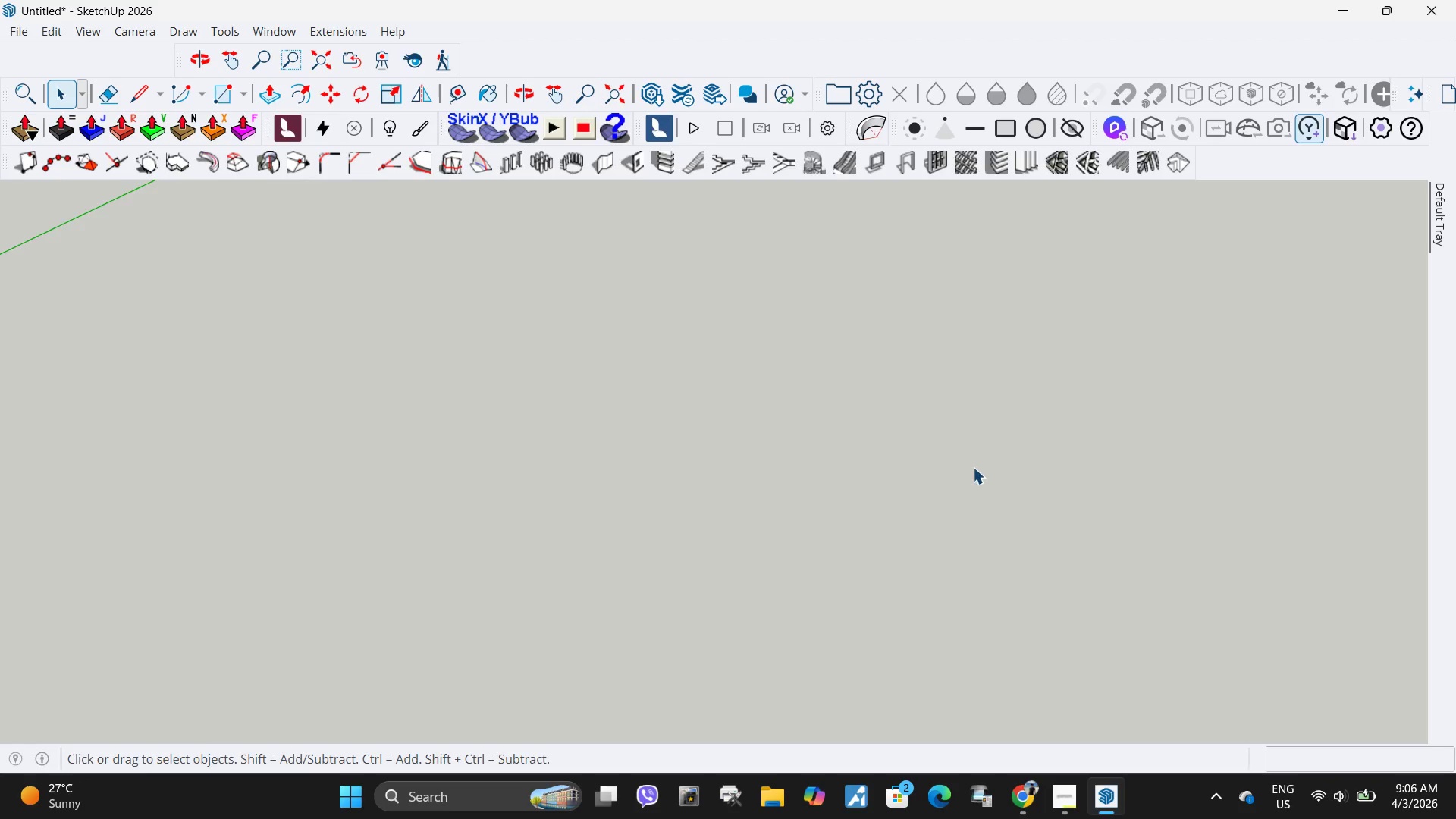 
key(L)
 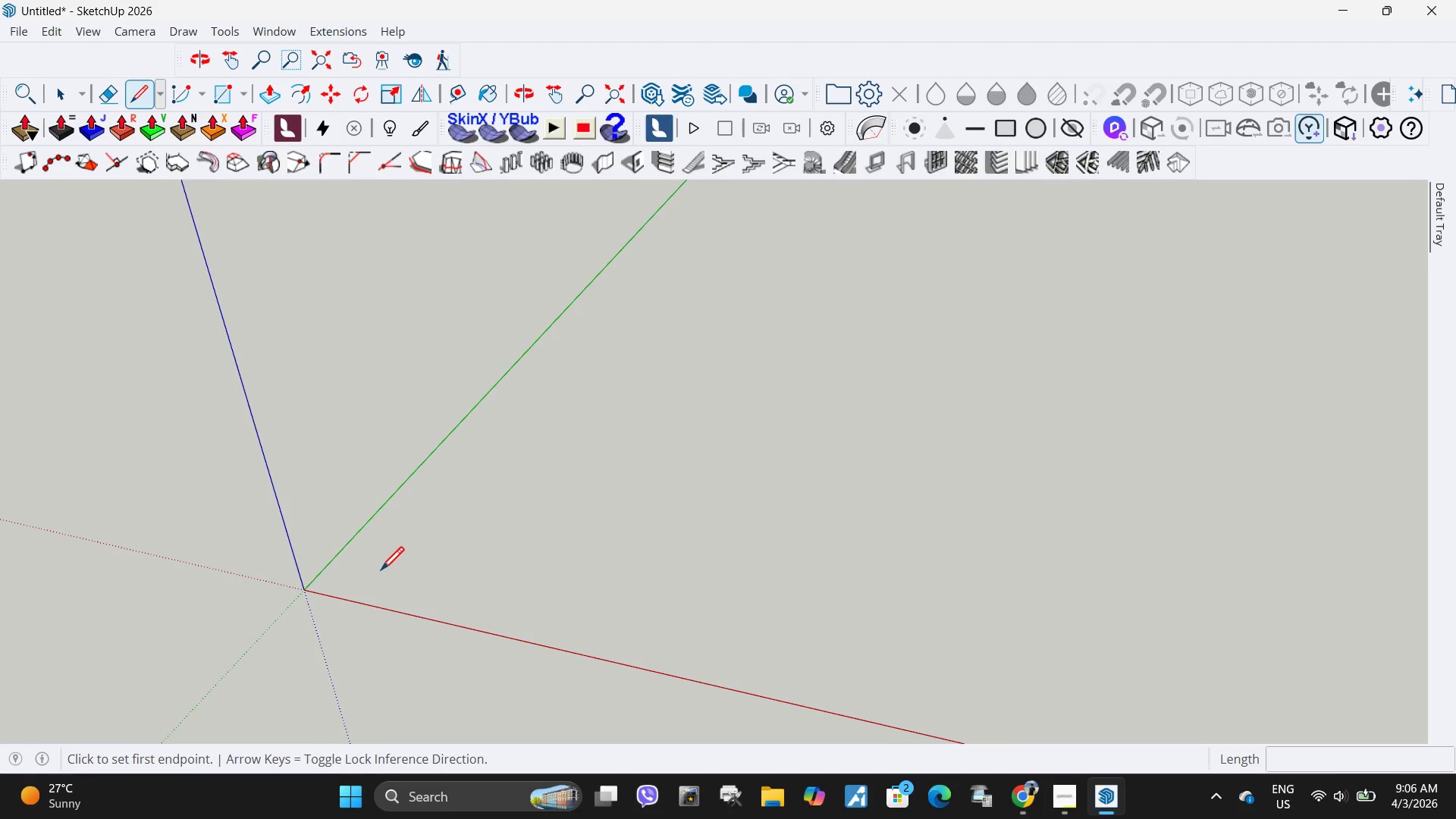 
scroll: coordinate [275, 579], scroll_direction: up, amount: 13.0
 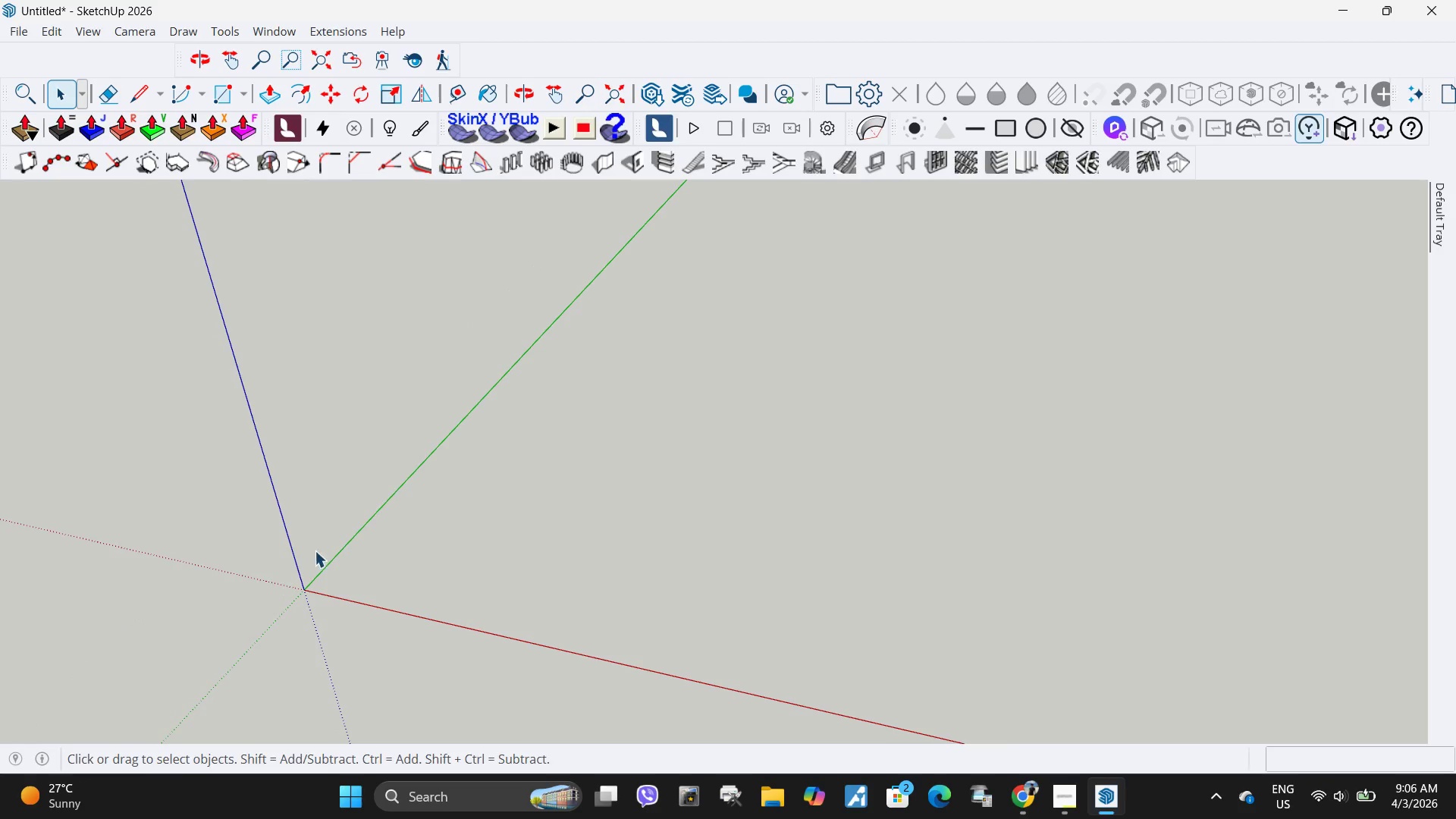 
left_click([381, 577])
 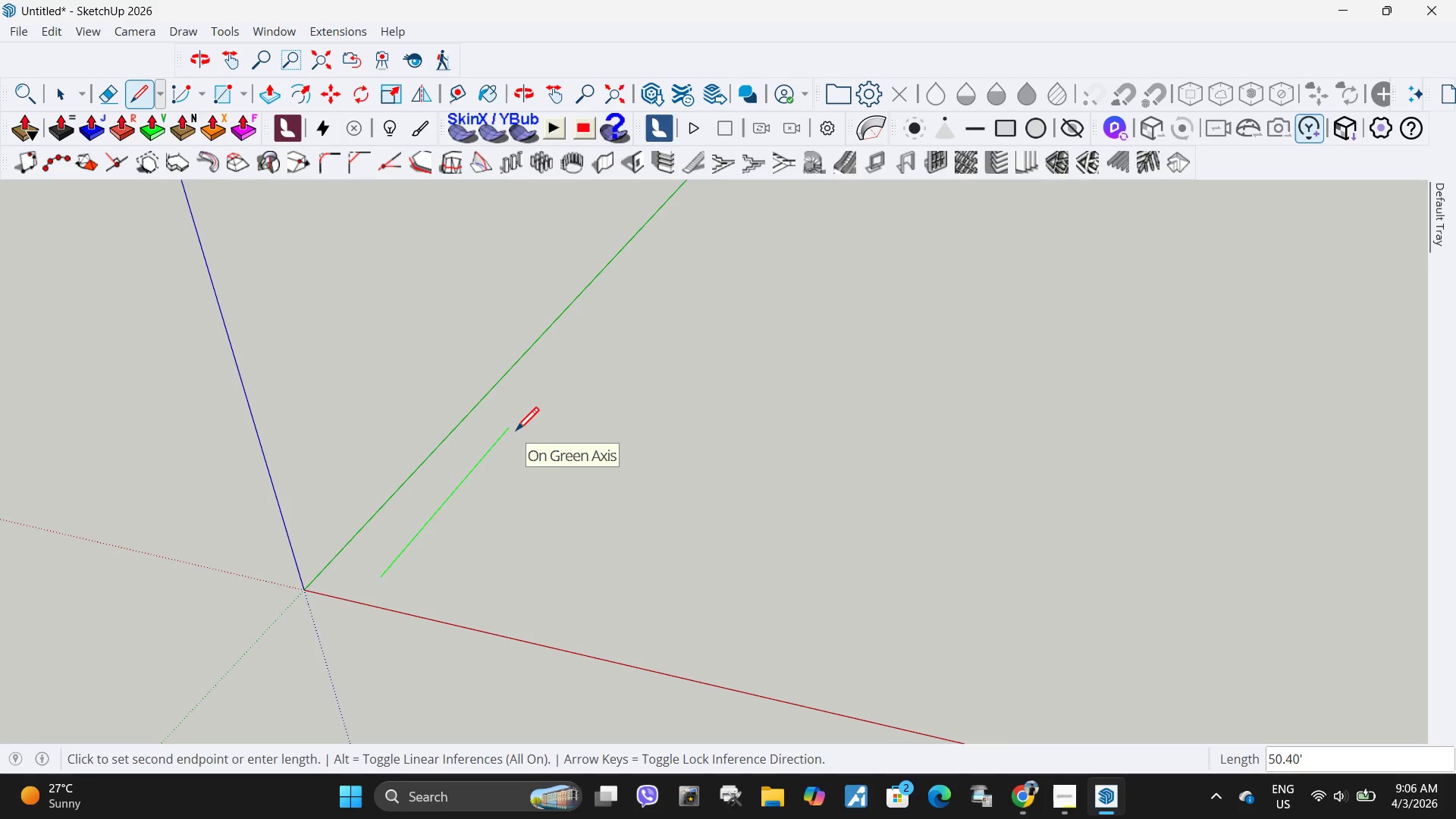 
key(Numpad8)
 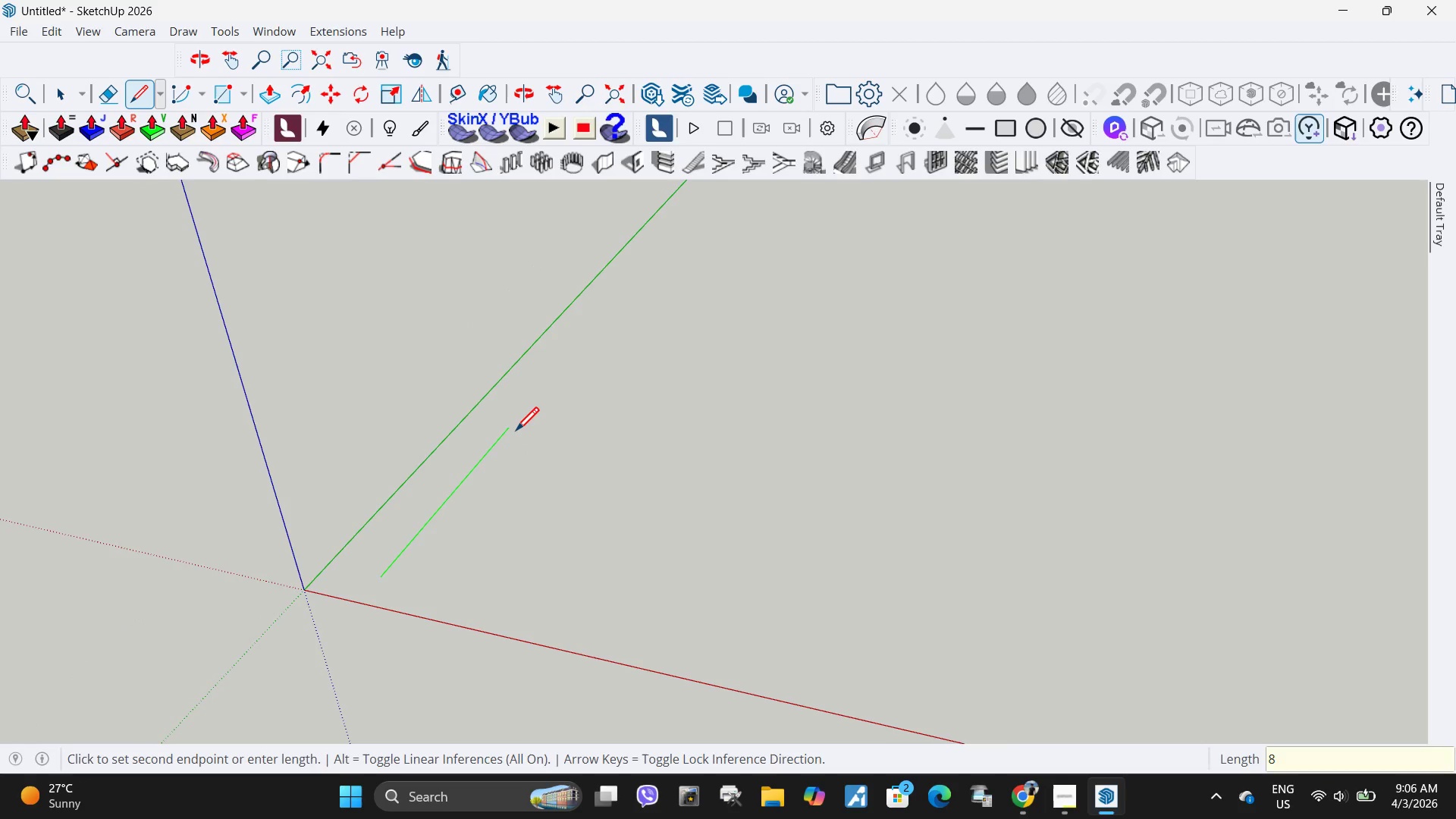 
key(Numpad0)
 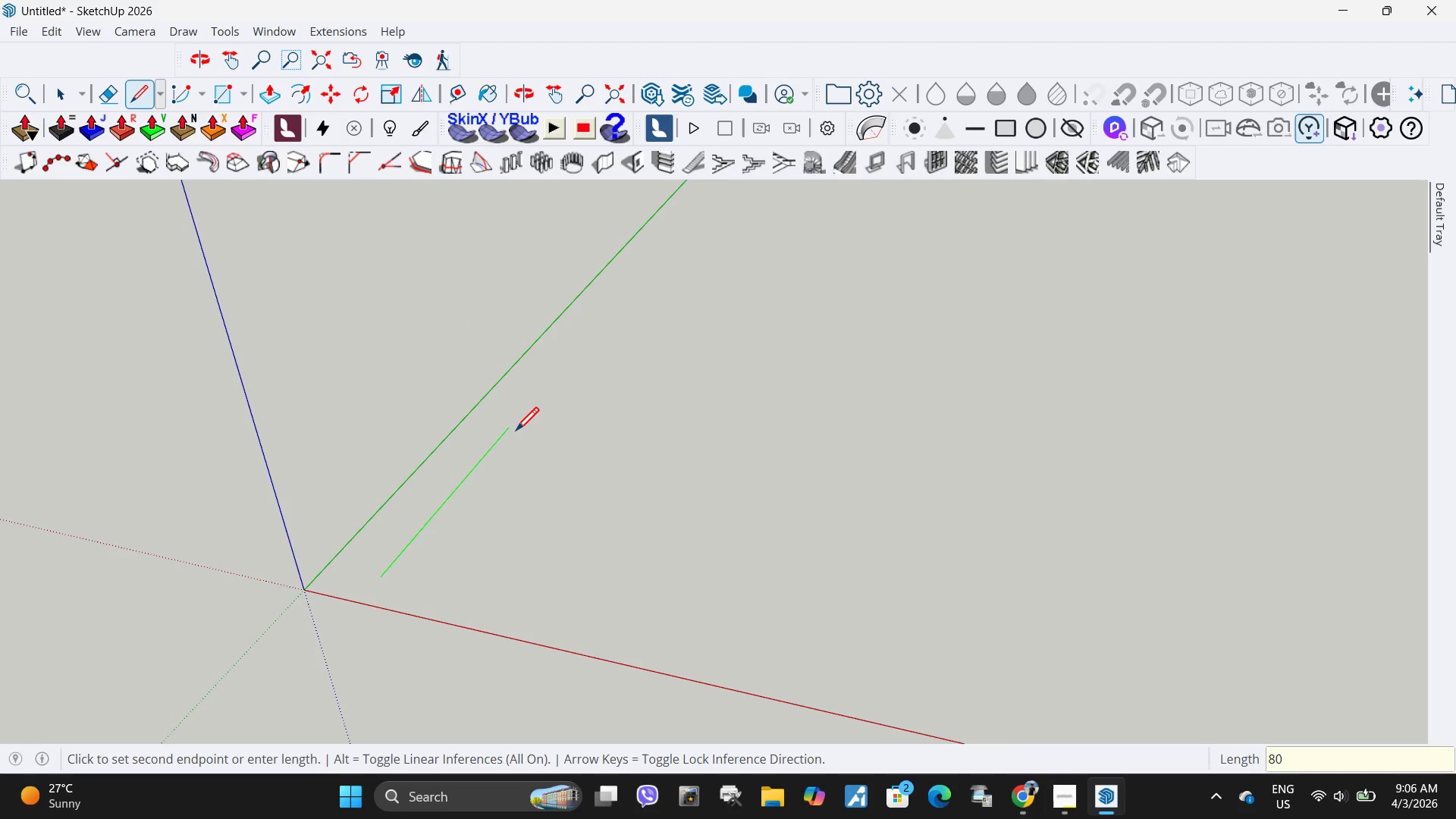 
key(Quote)
 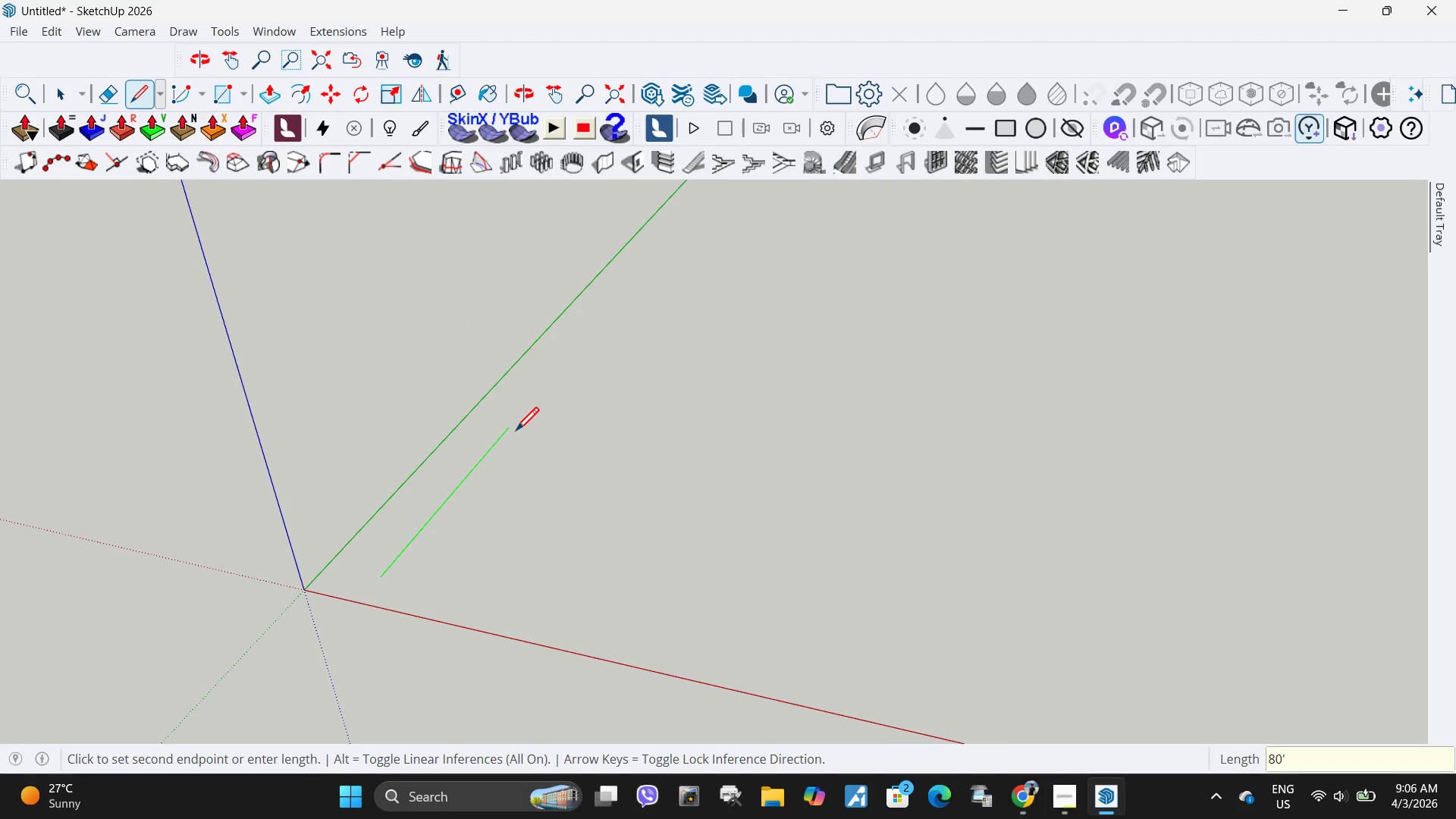 
key(Backspace)
 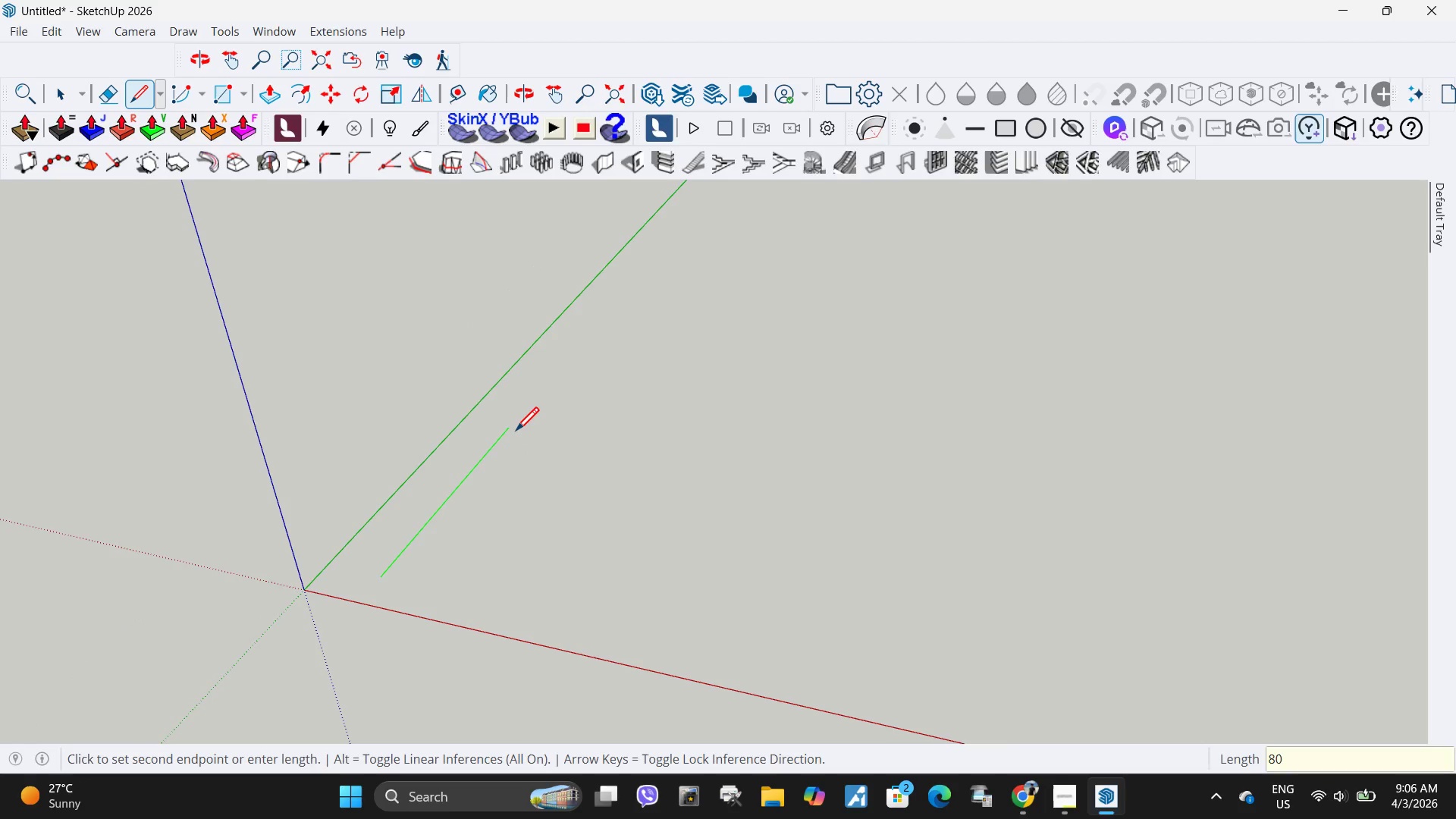 
key(NumpadEnter)
 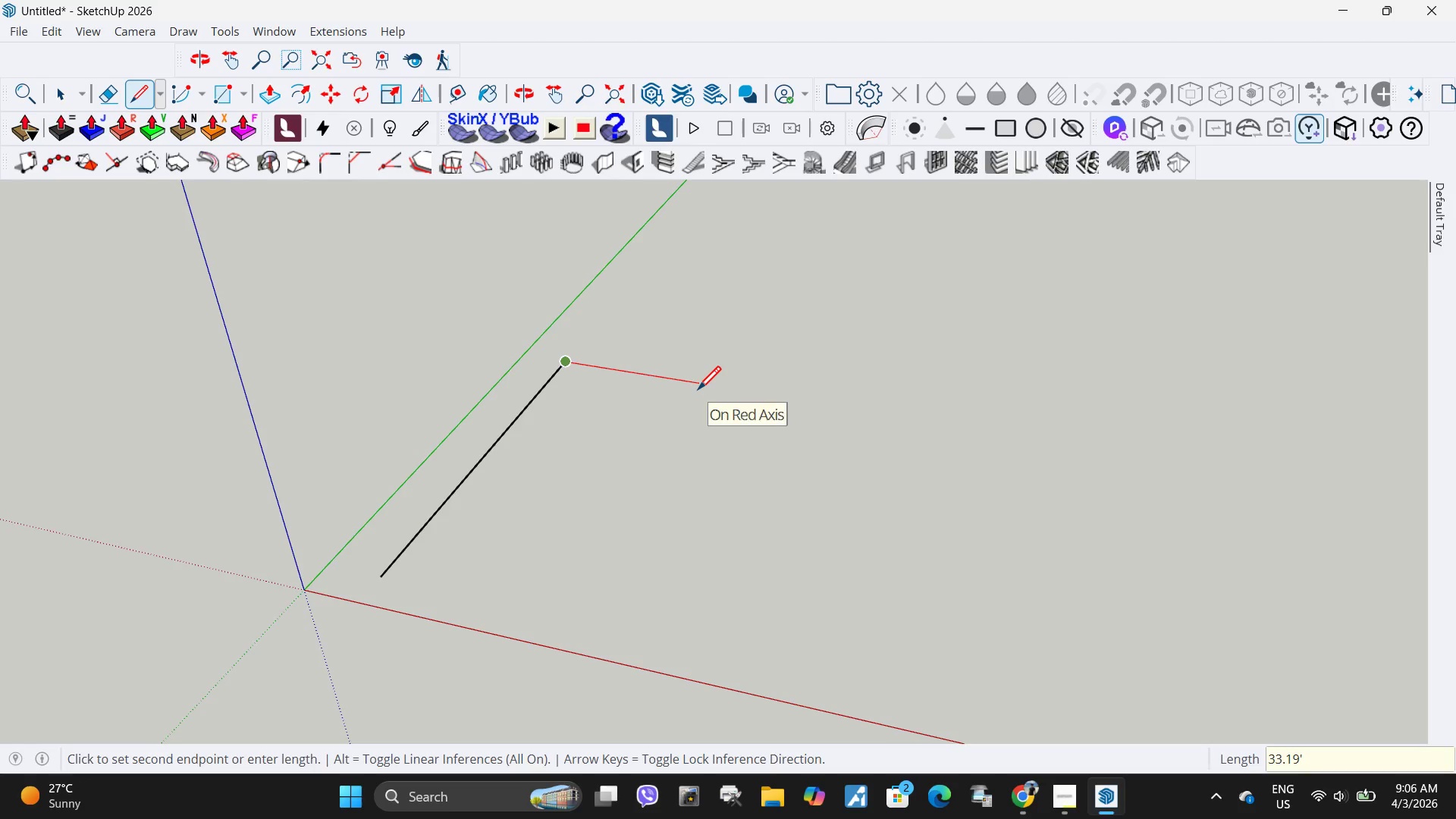 
key(Numpad2)
 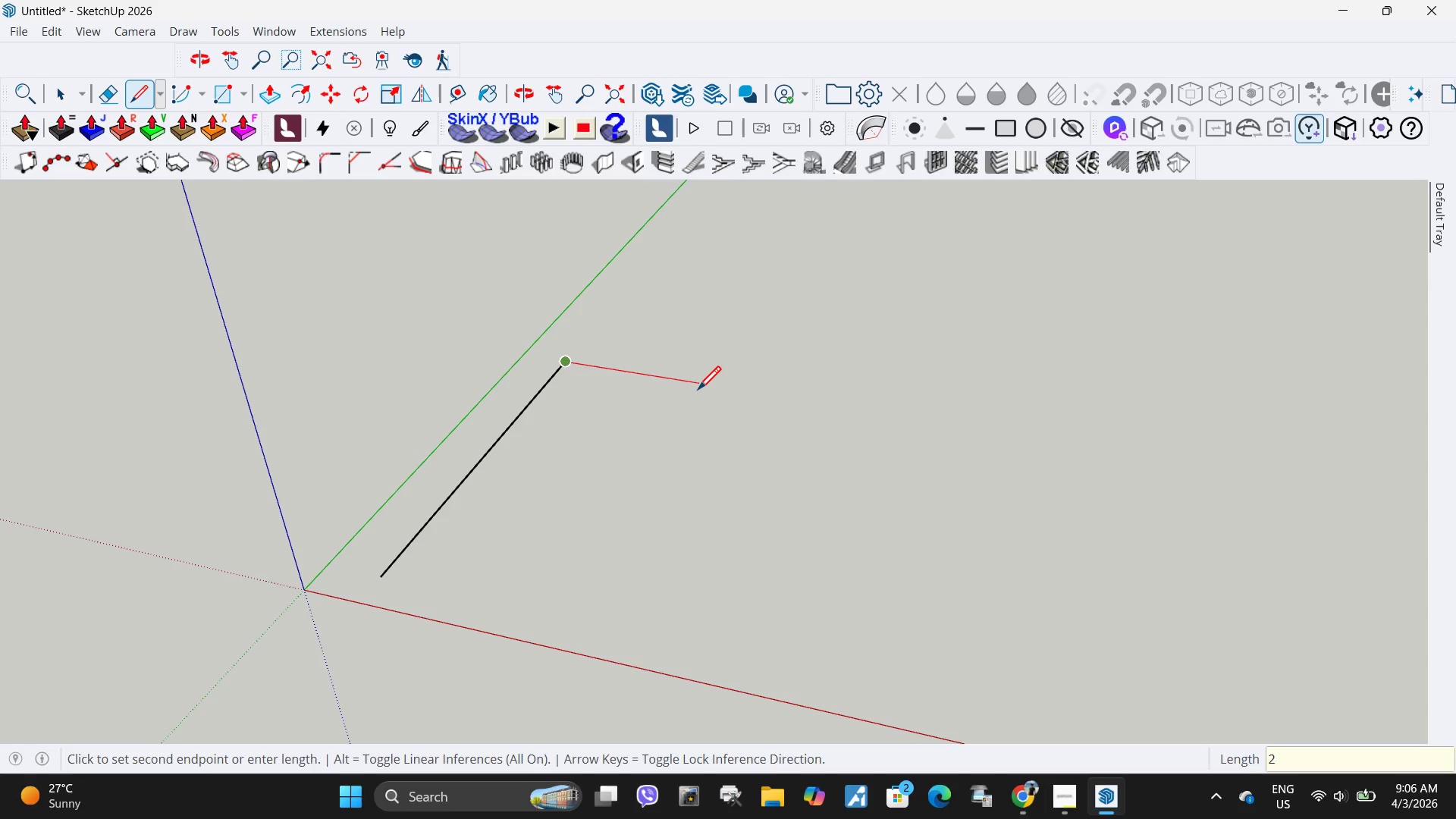 
key(Numpad0)
 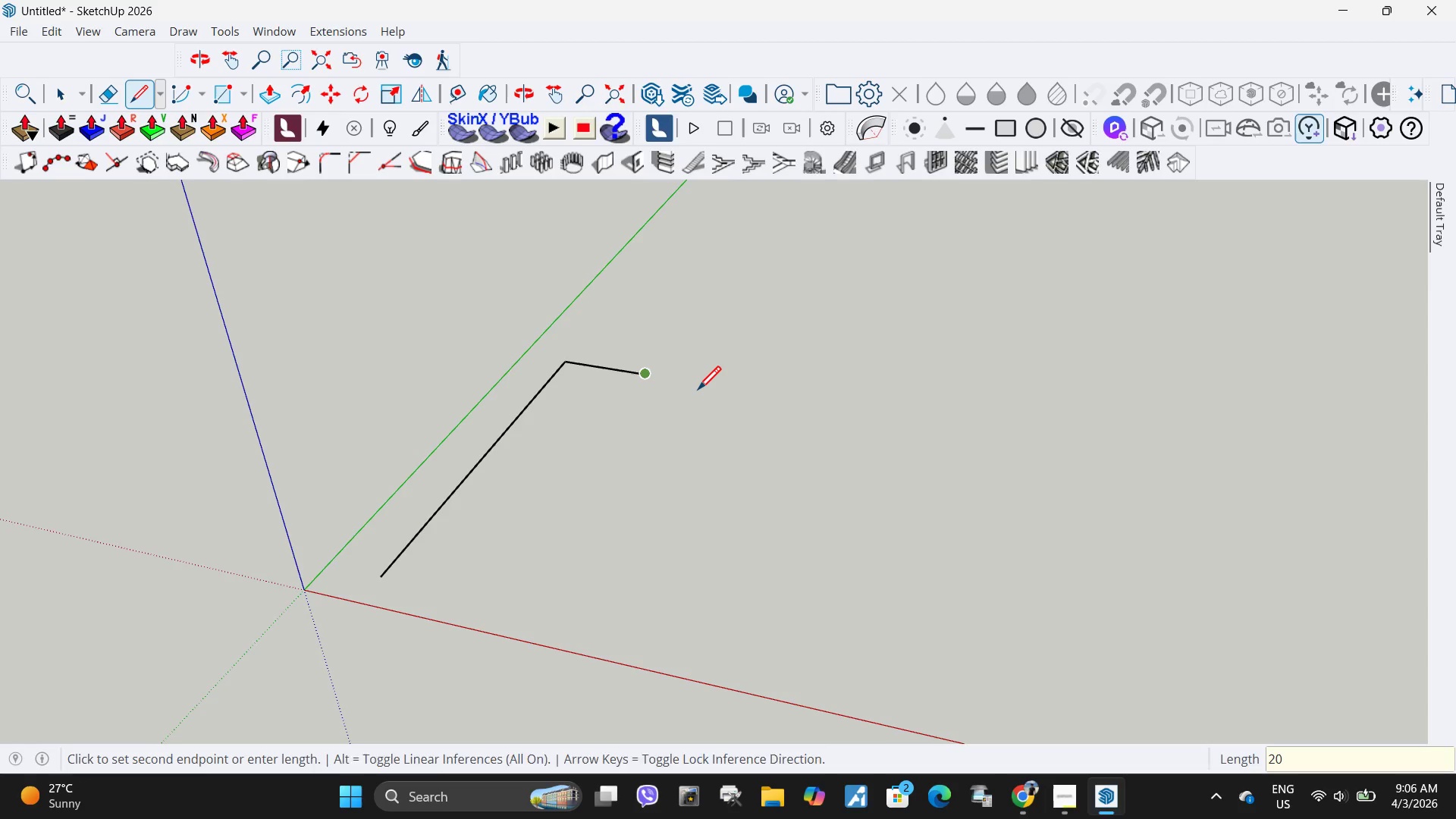 
key(NumpadEnter)
 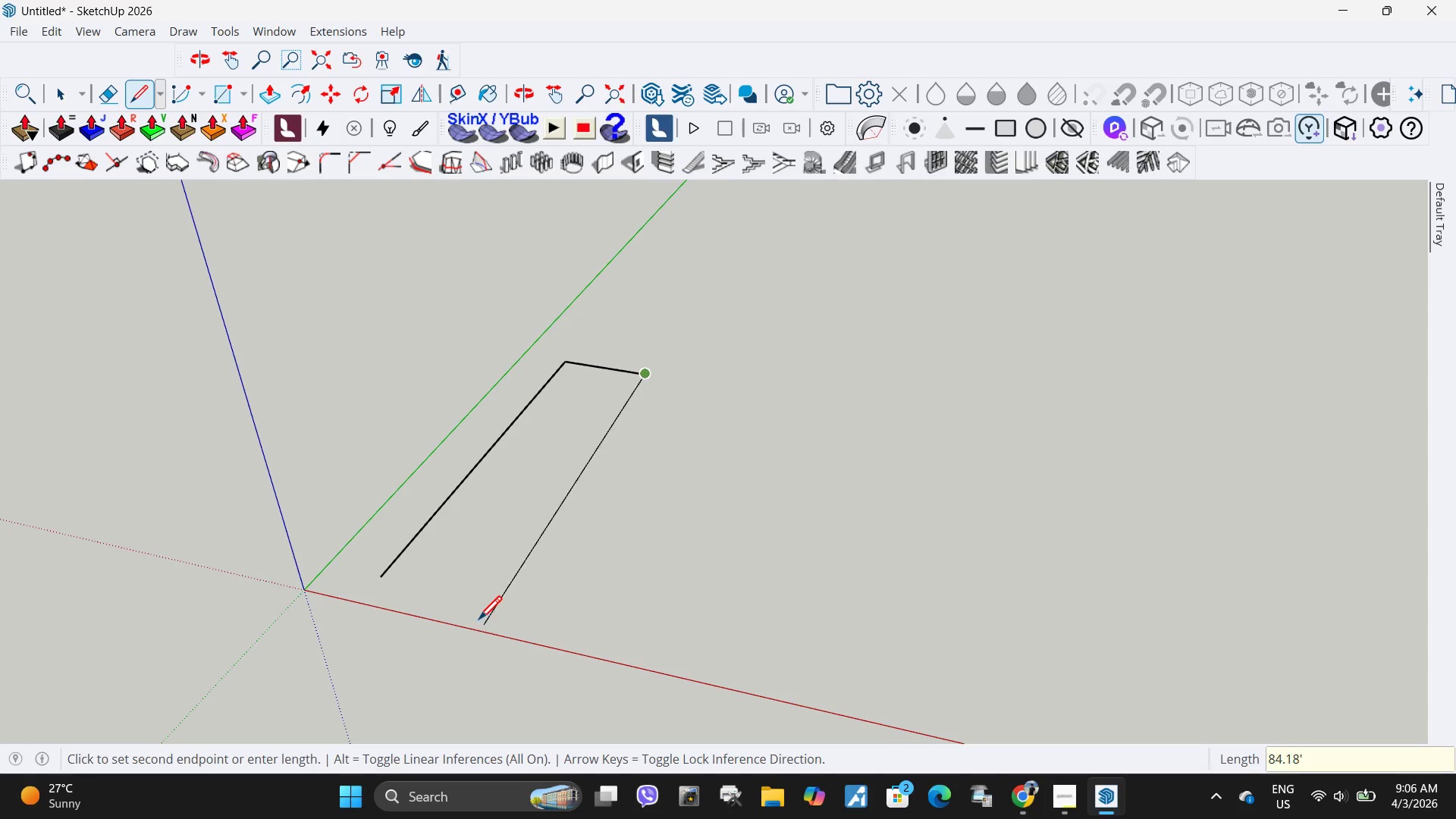 
key(Numpad8)
 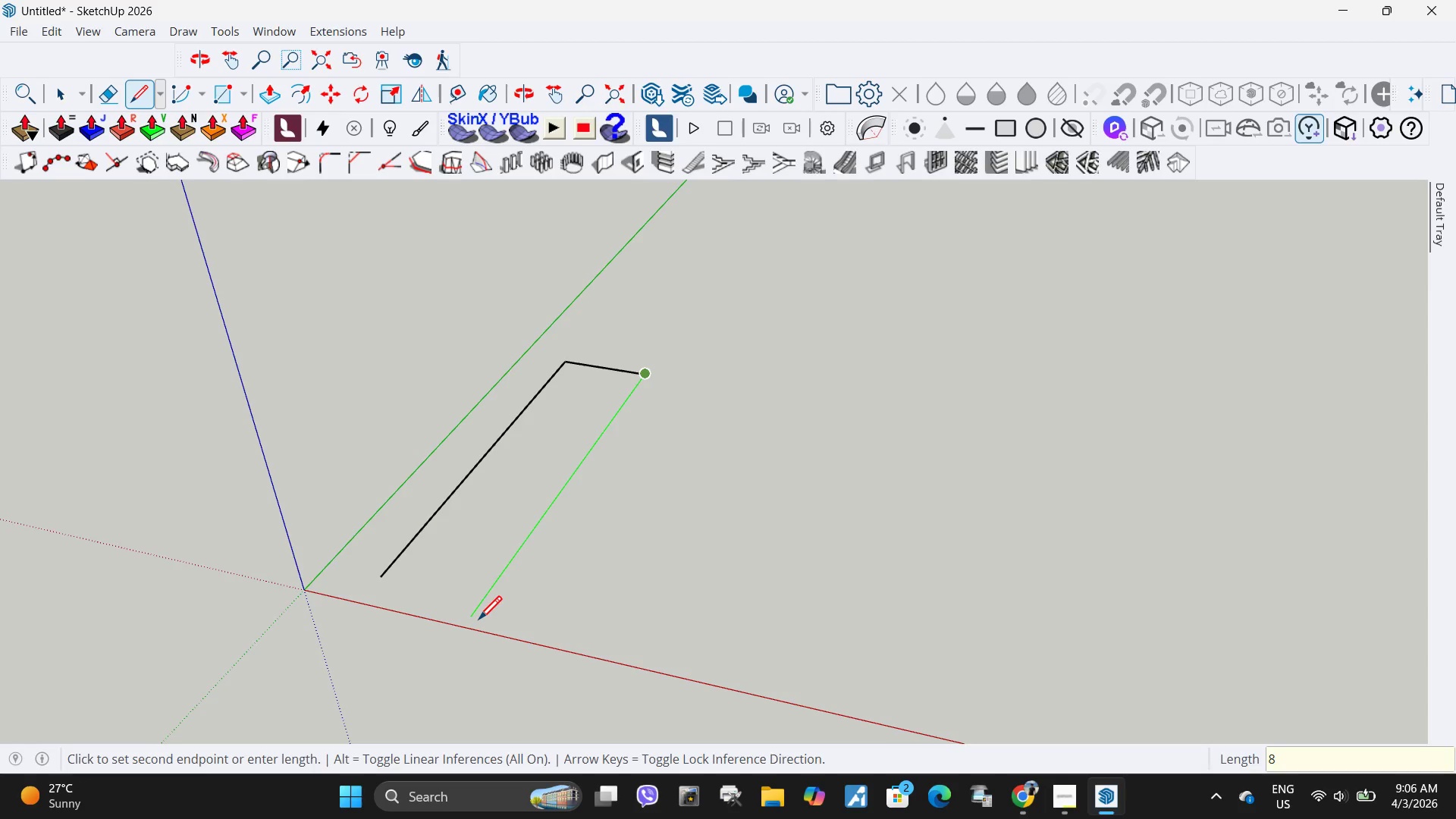 
key(Numpad0)
 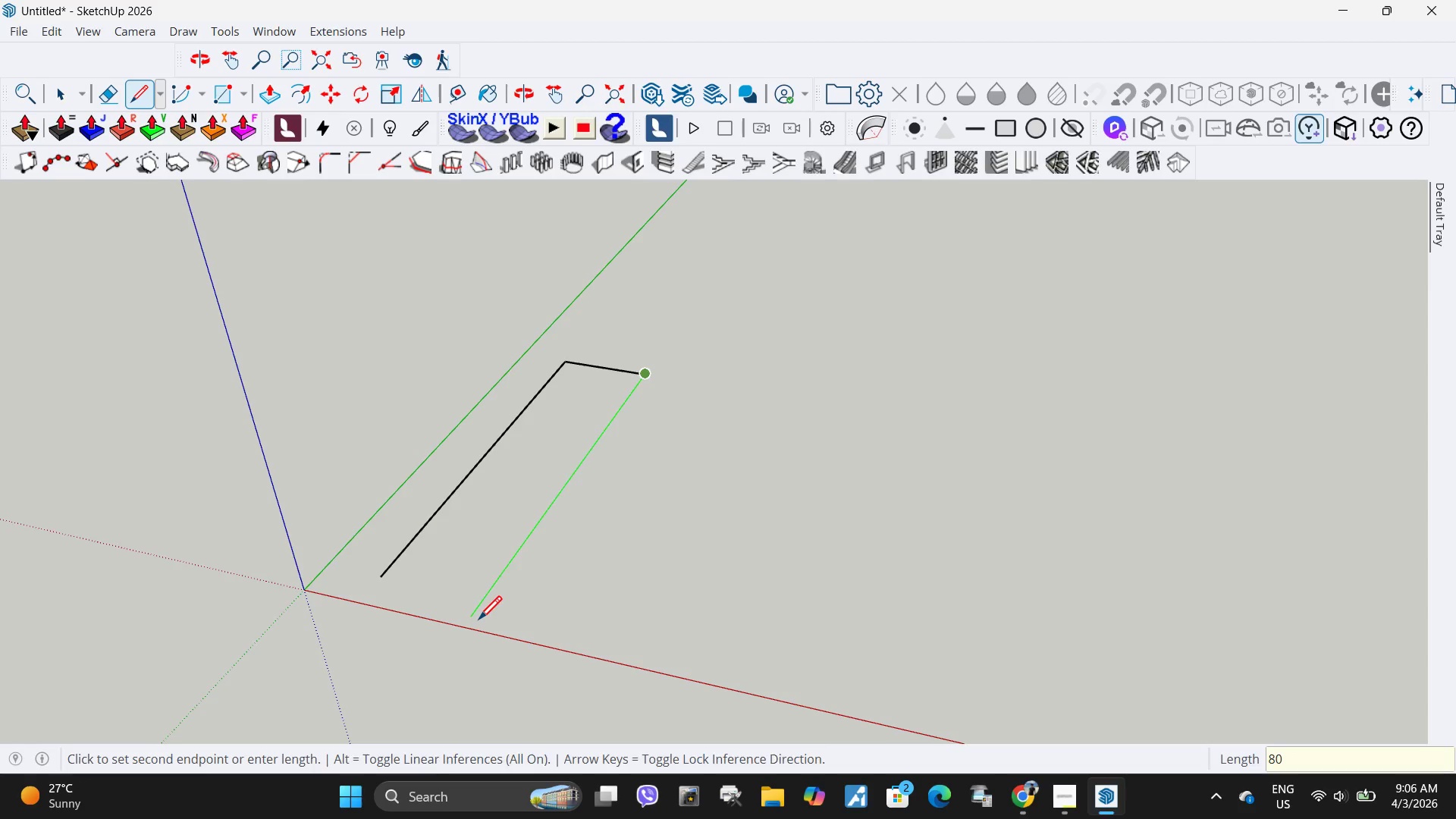 
key(NumpadEnter)
 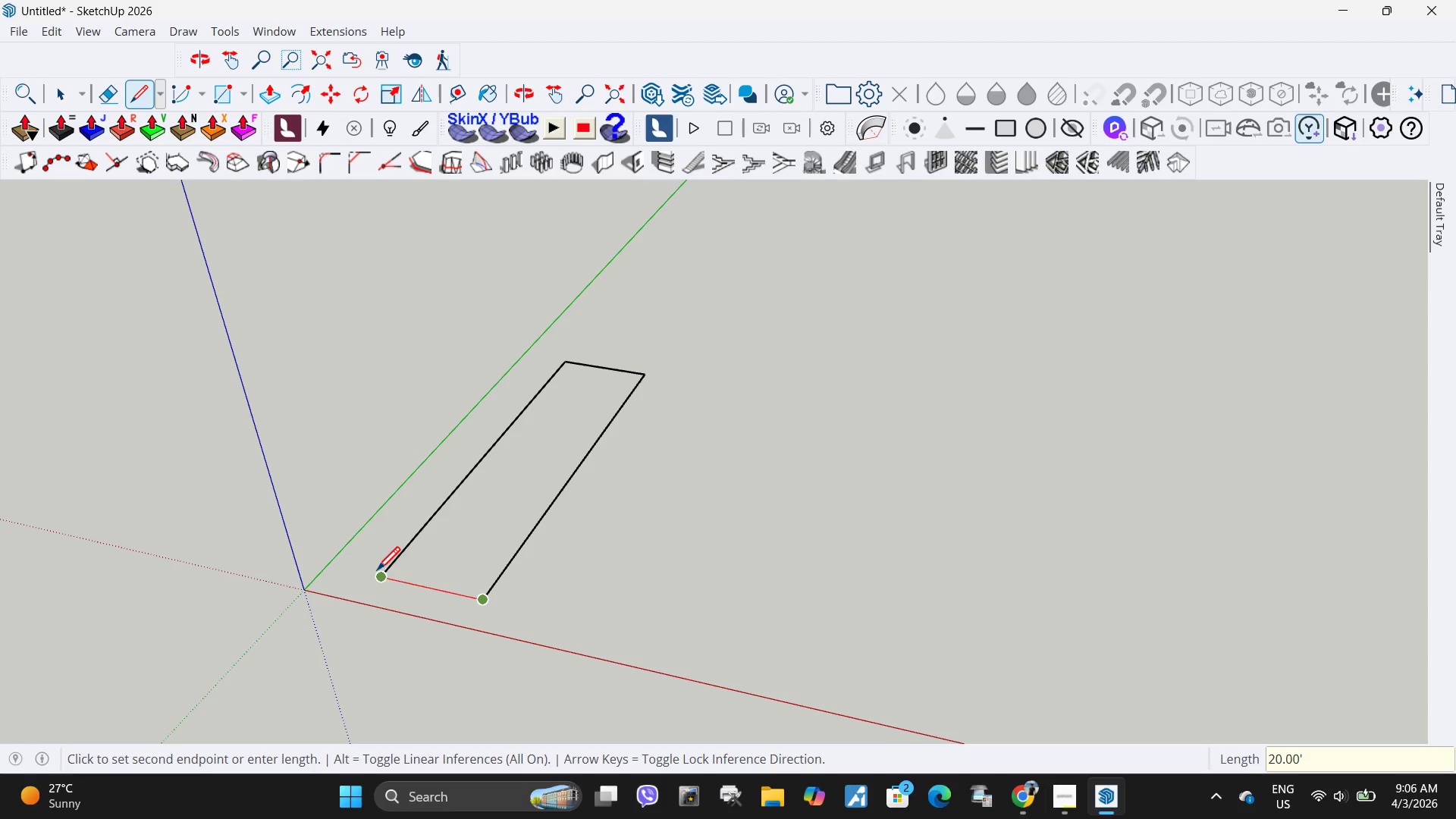 
left_click([383, 575])
 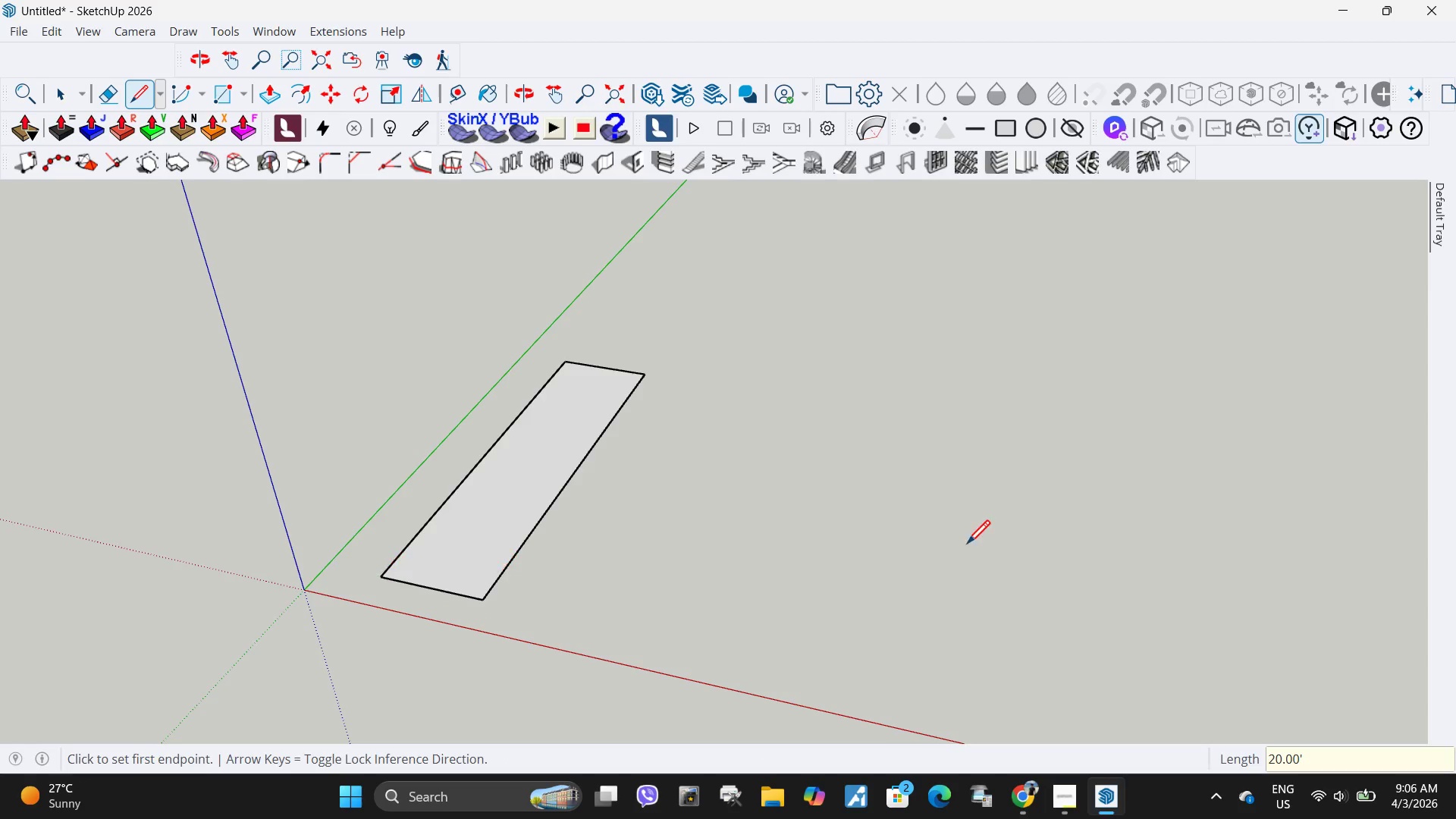 
key(Space)
 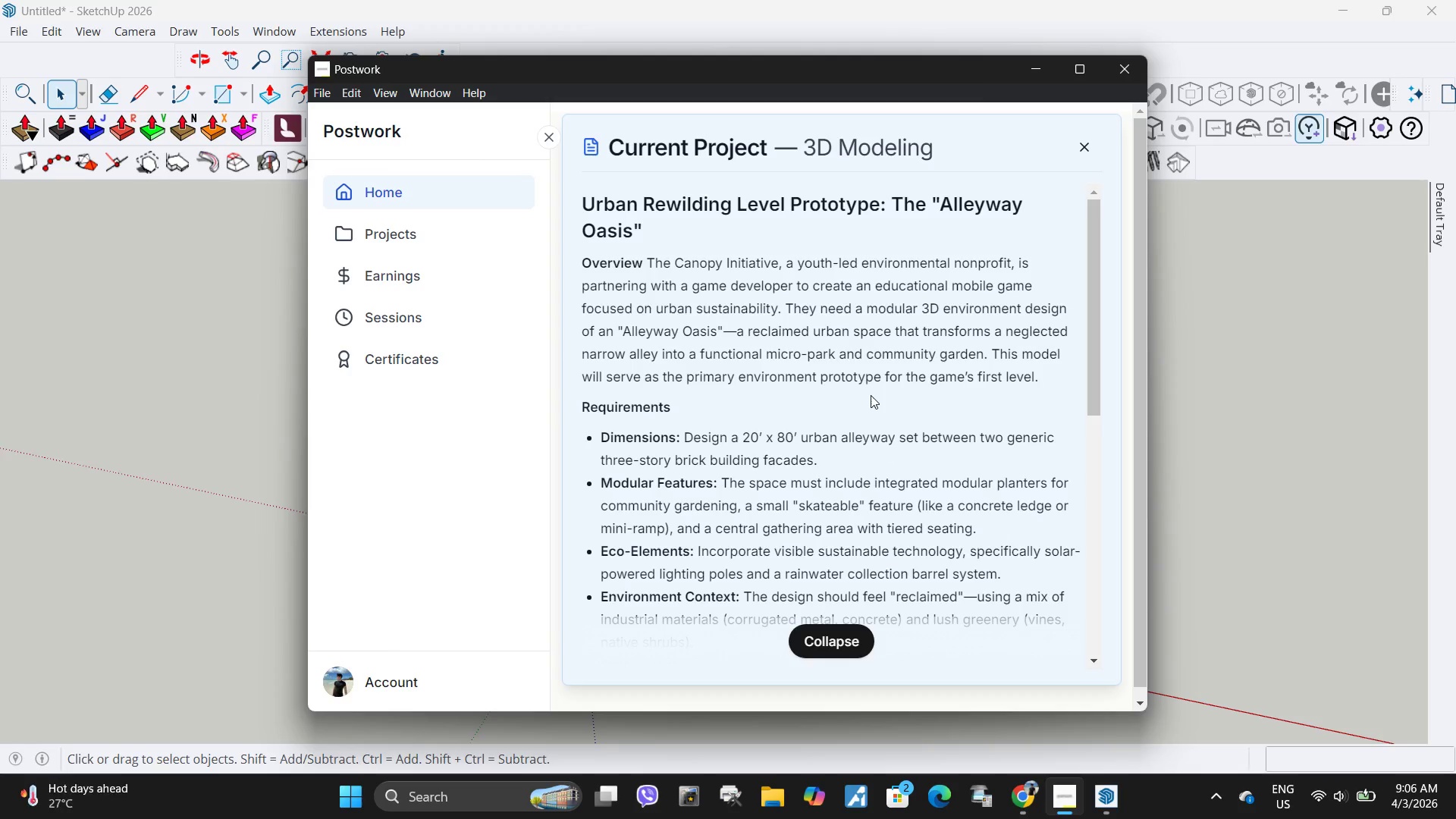 
scroll: coordinate [832, 552], scroll_direction: down, amount: 8.0